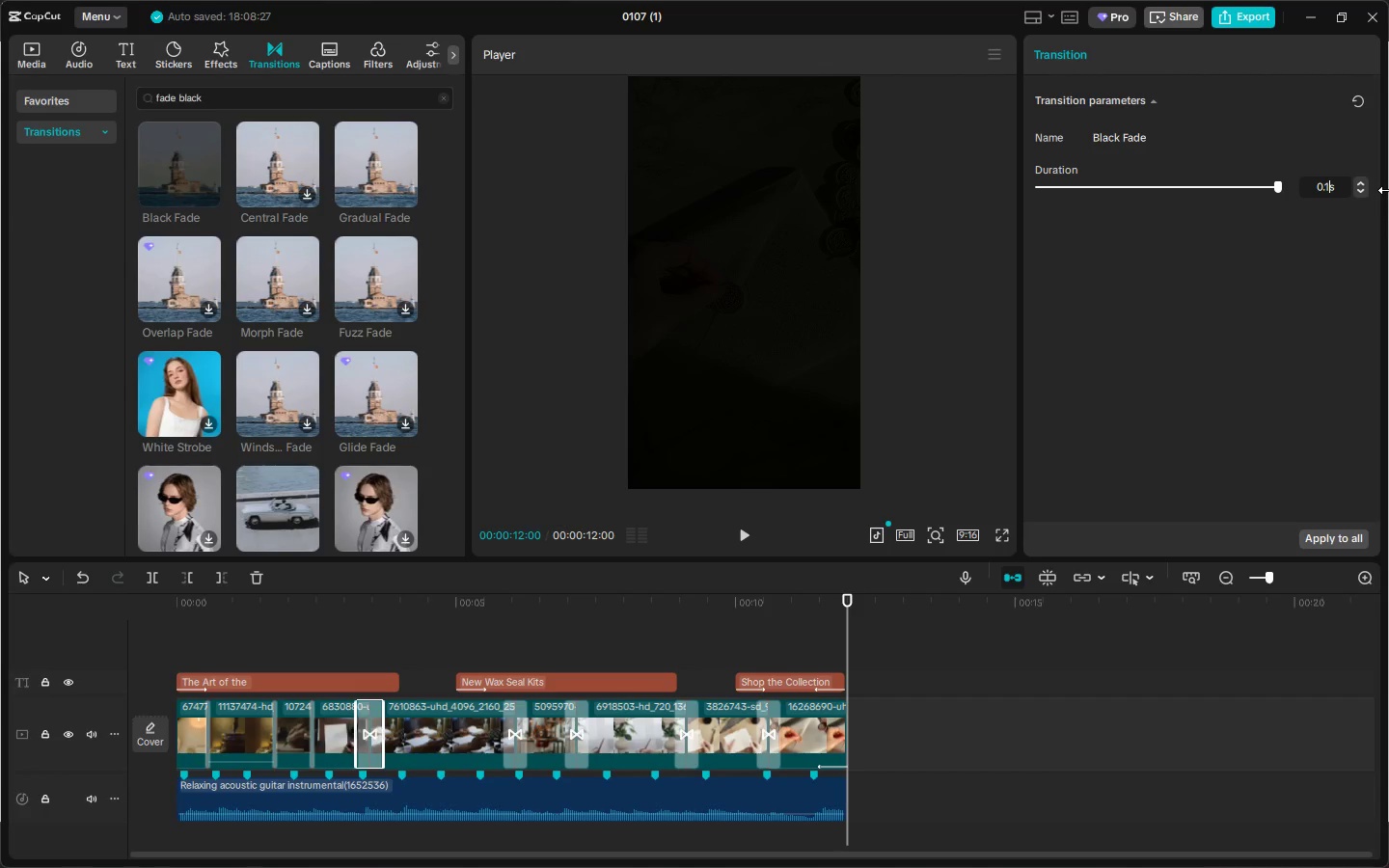 
key(Enter)
 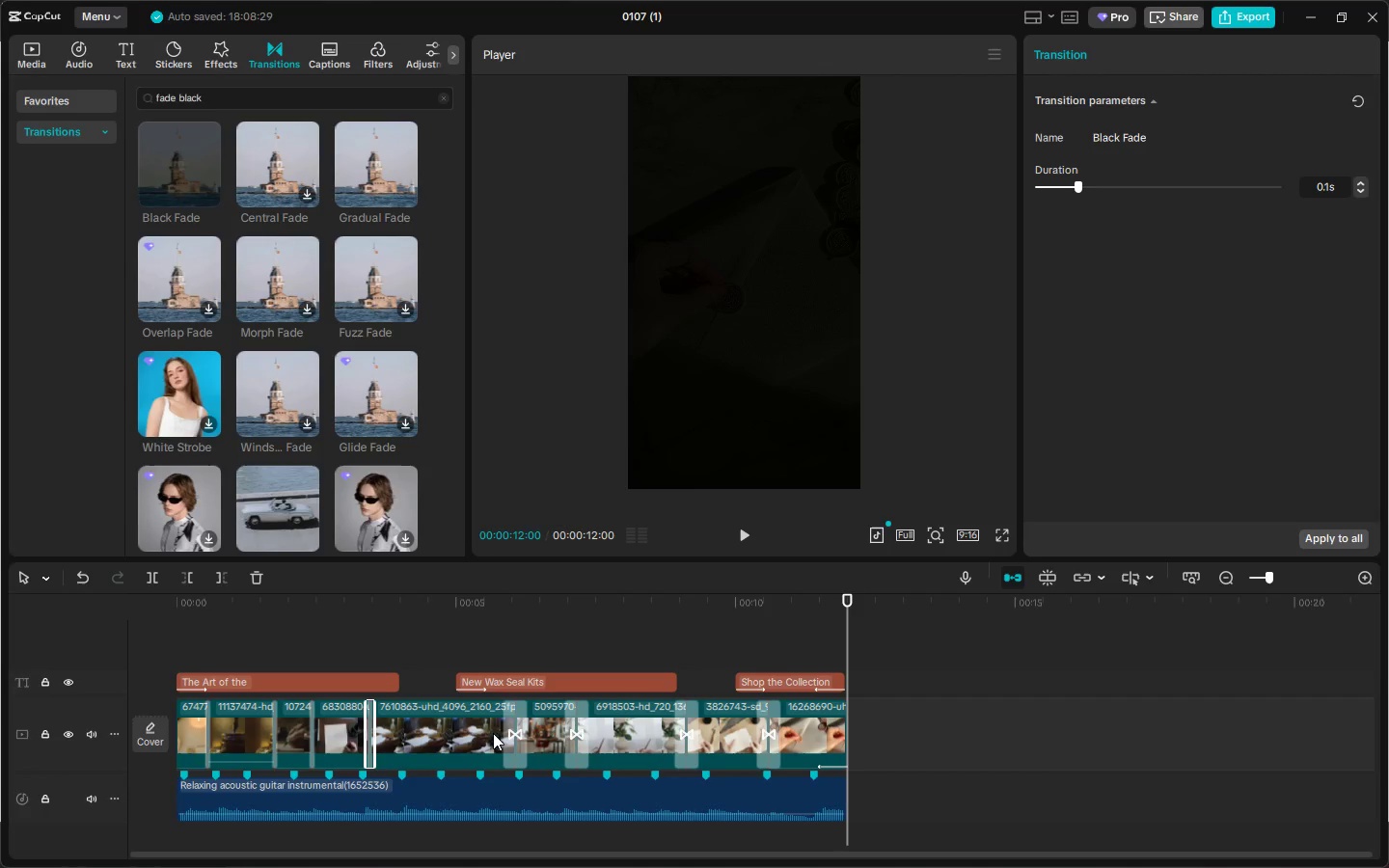 
left_click([515, 720])
 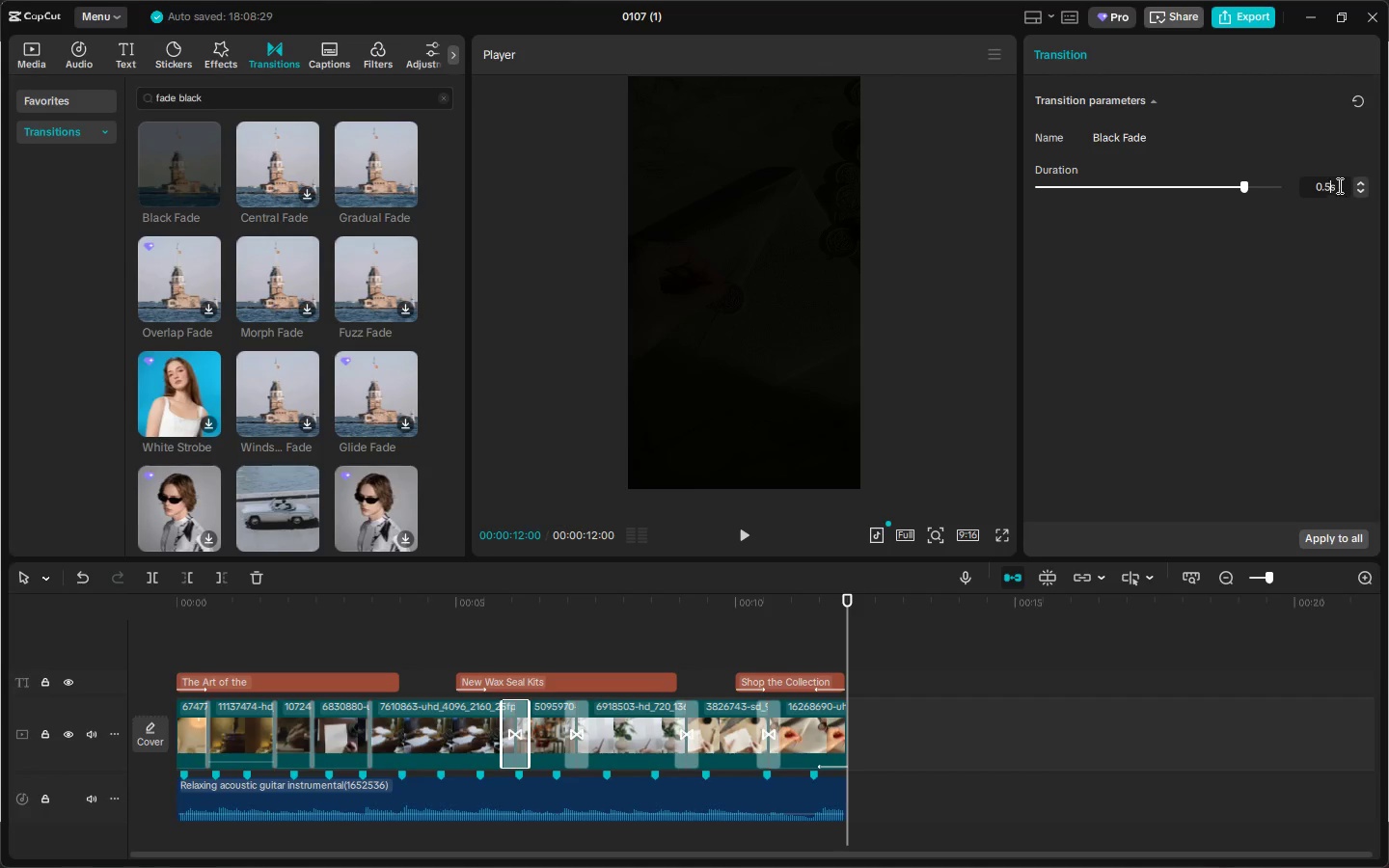 
key(Backspace)
 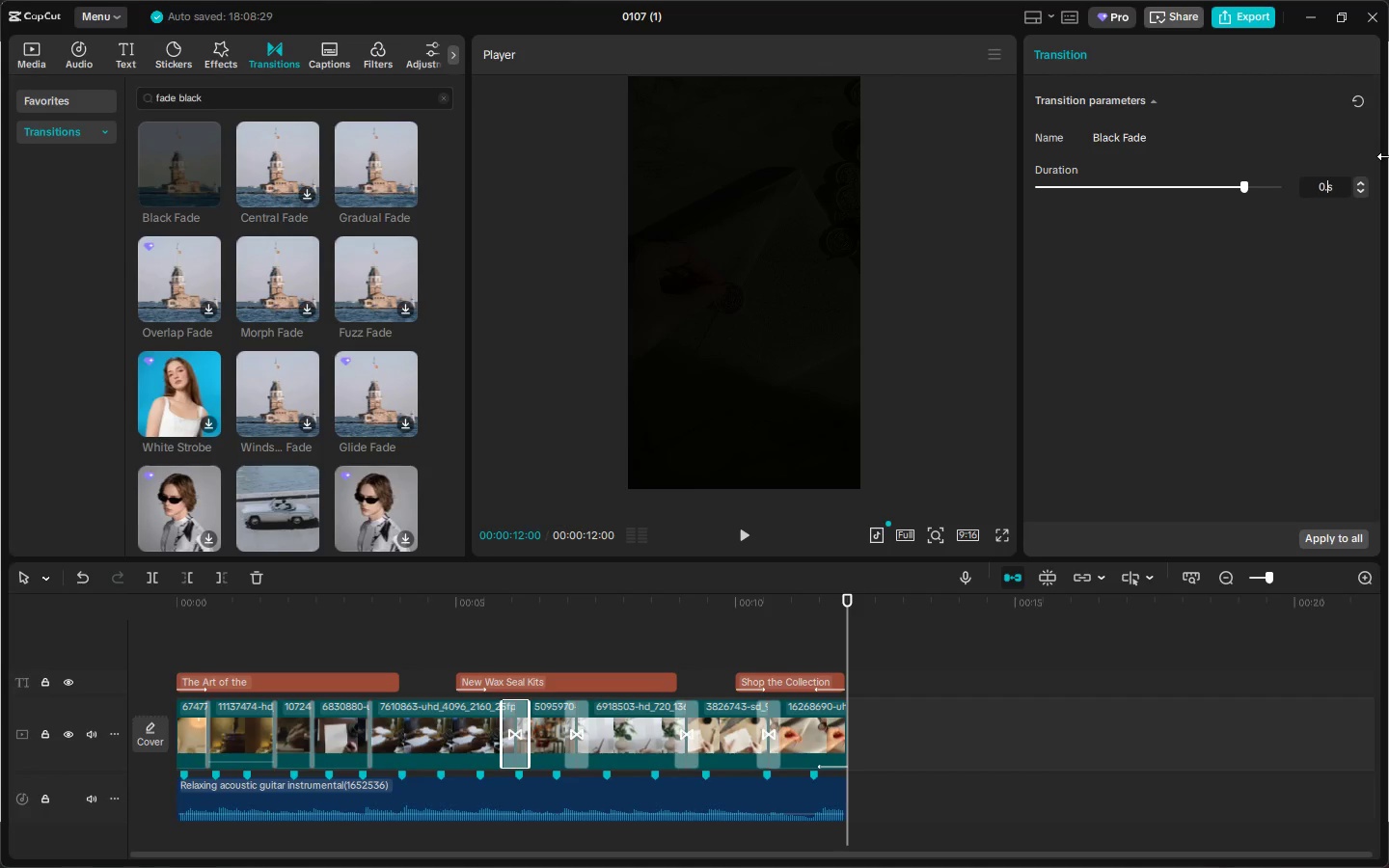 
key(1)
 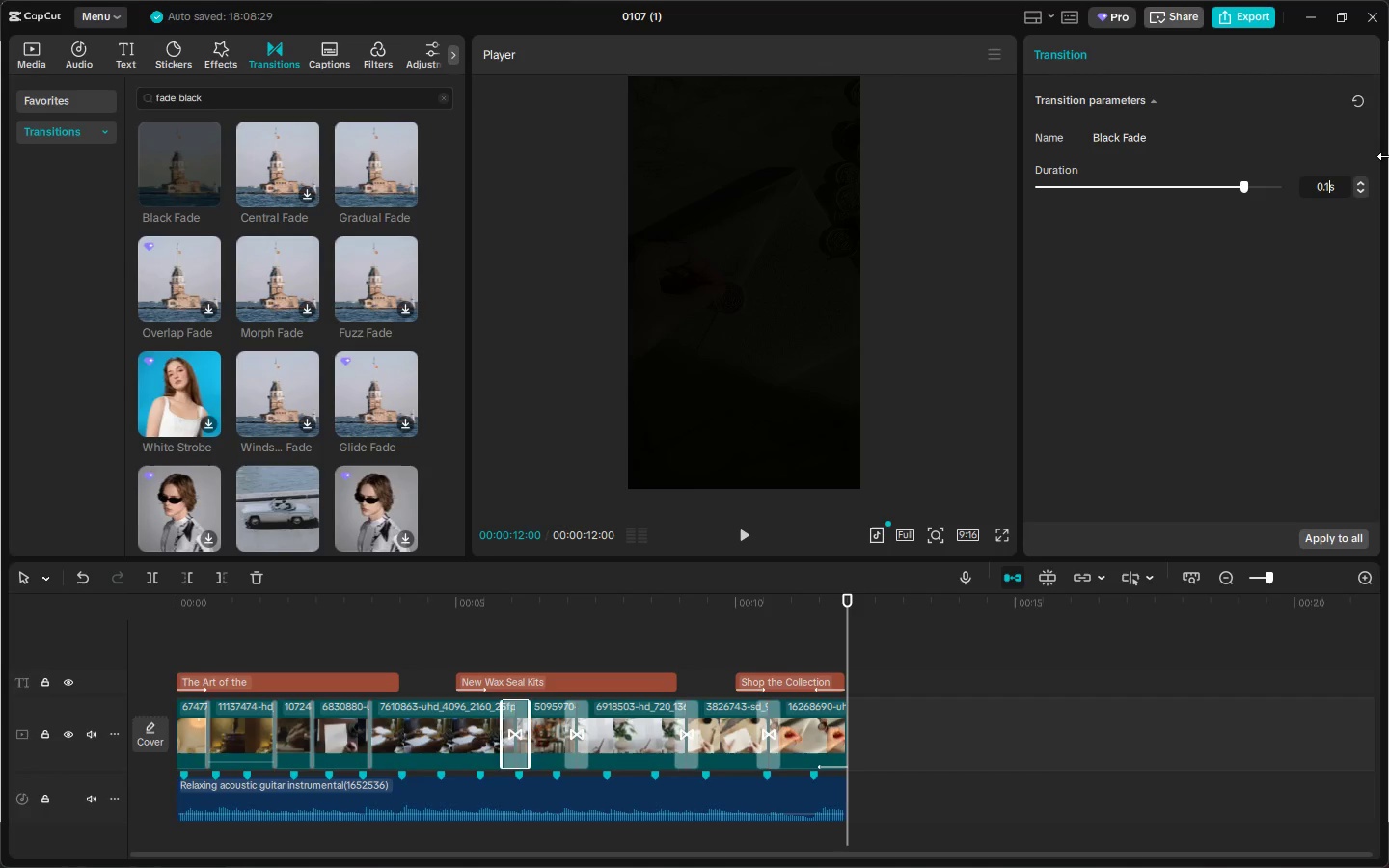 
key(Enter)
 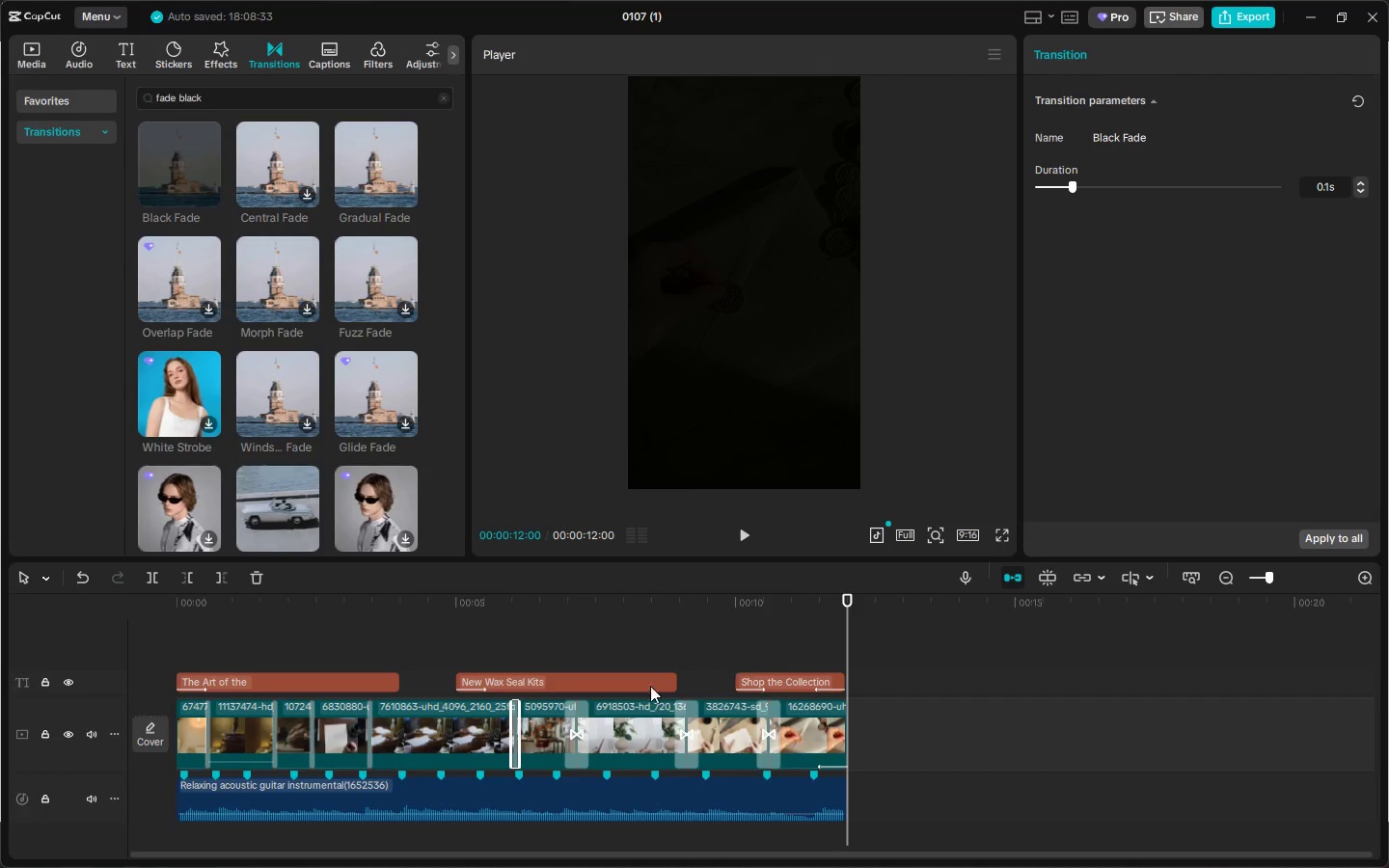 
left_click([575, 716])
 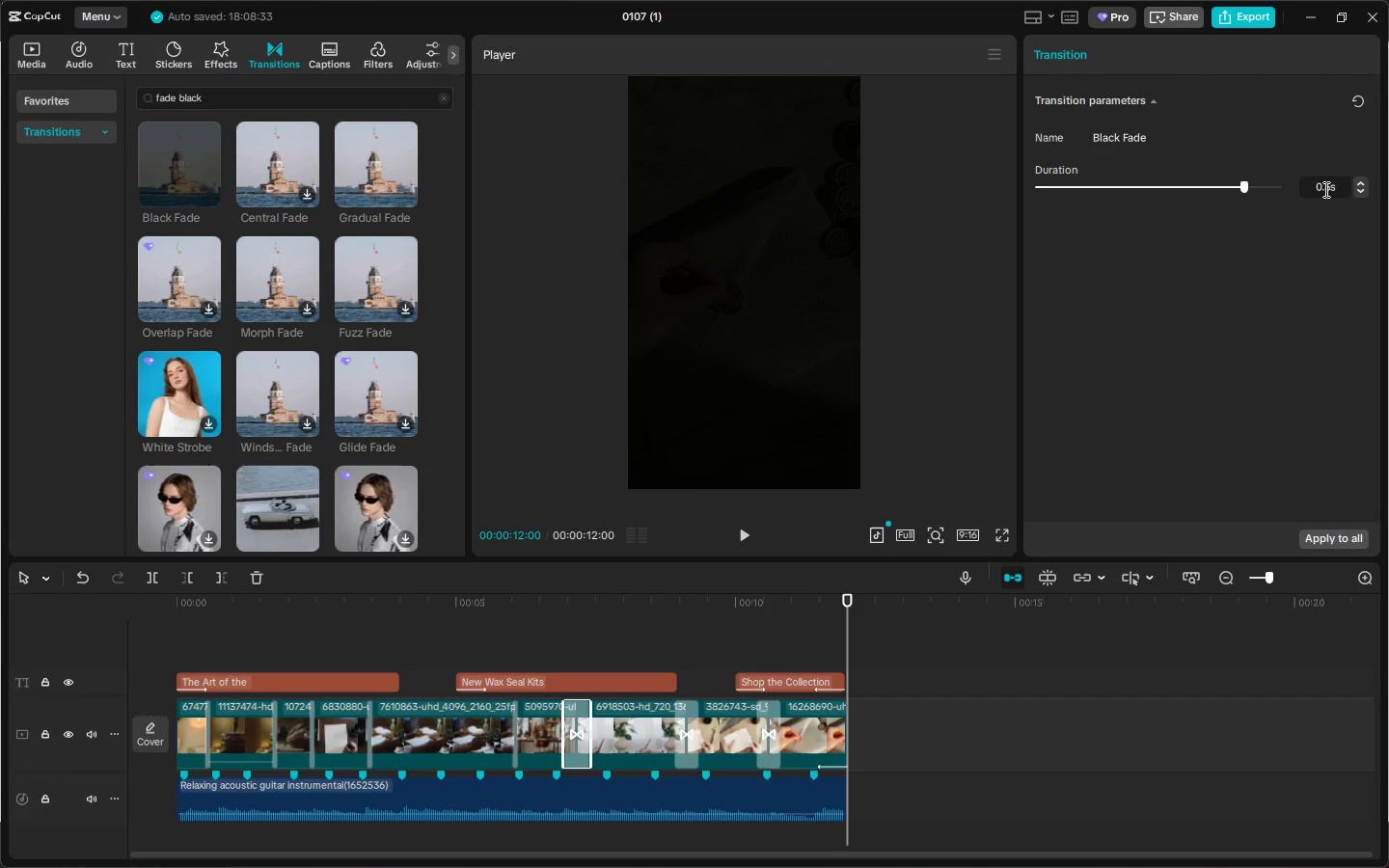 
left_click([1330, 186])
 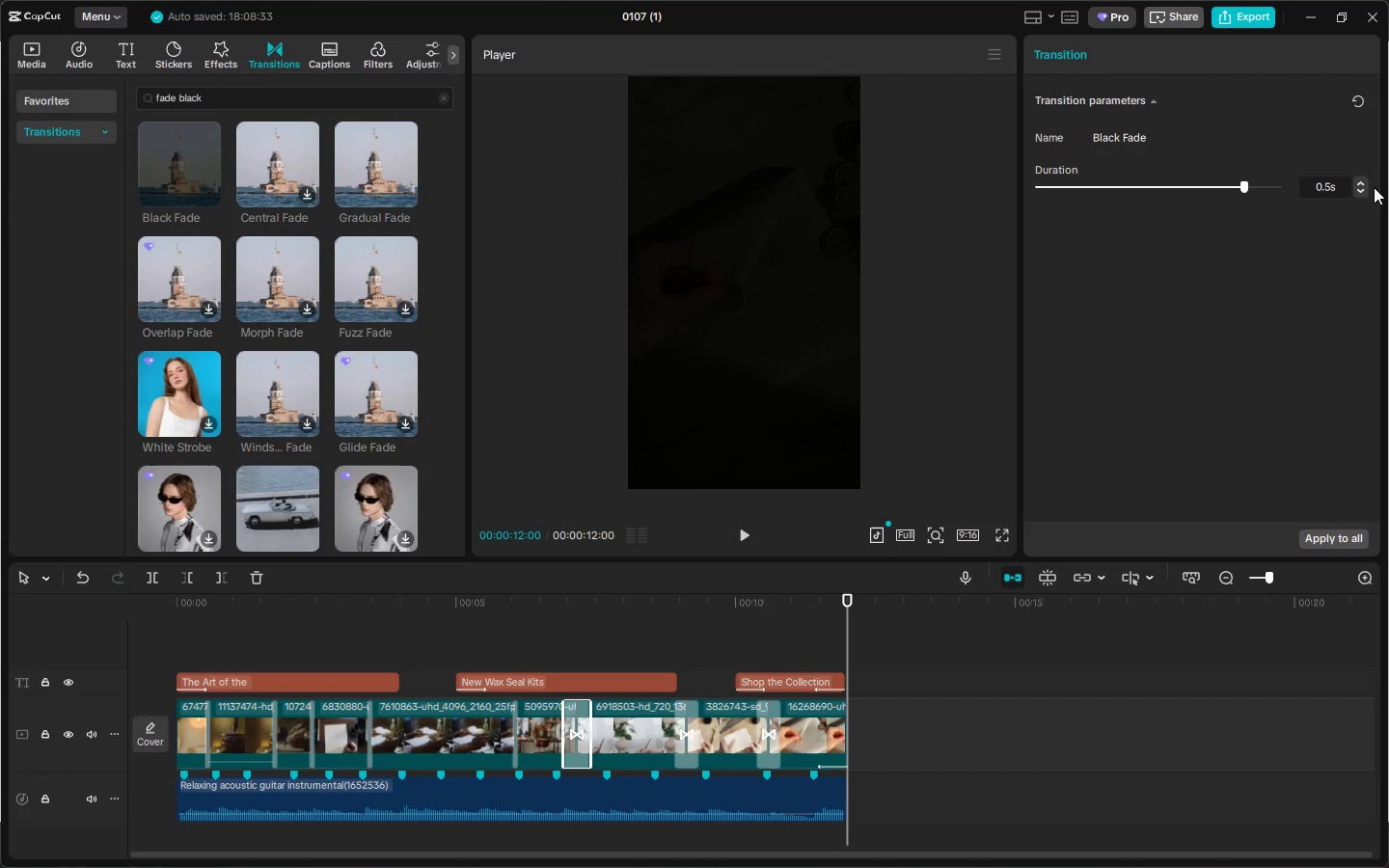 
key(Backspace)
 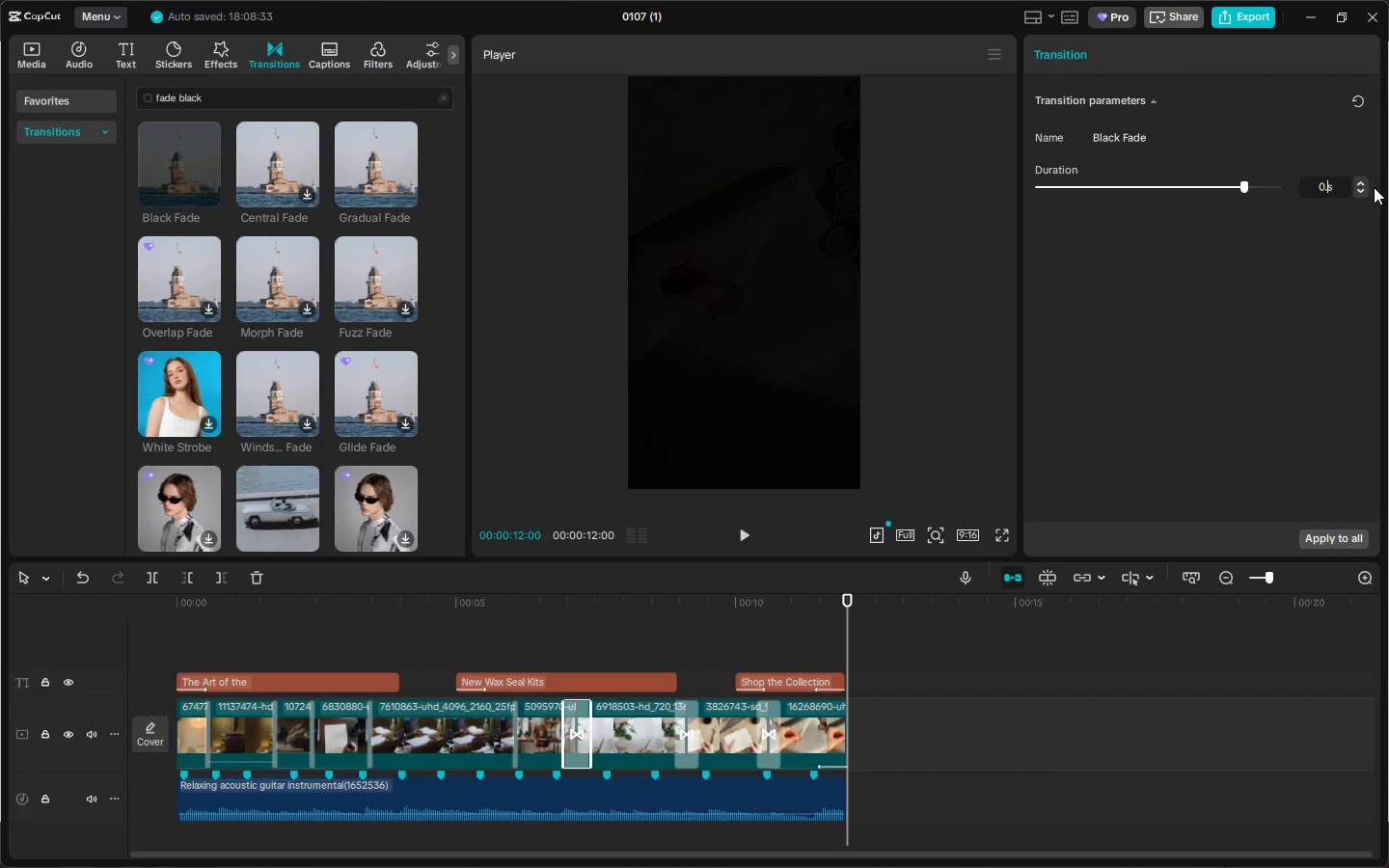 
key(1)
 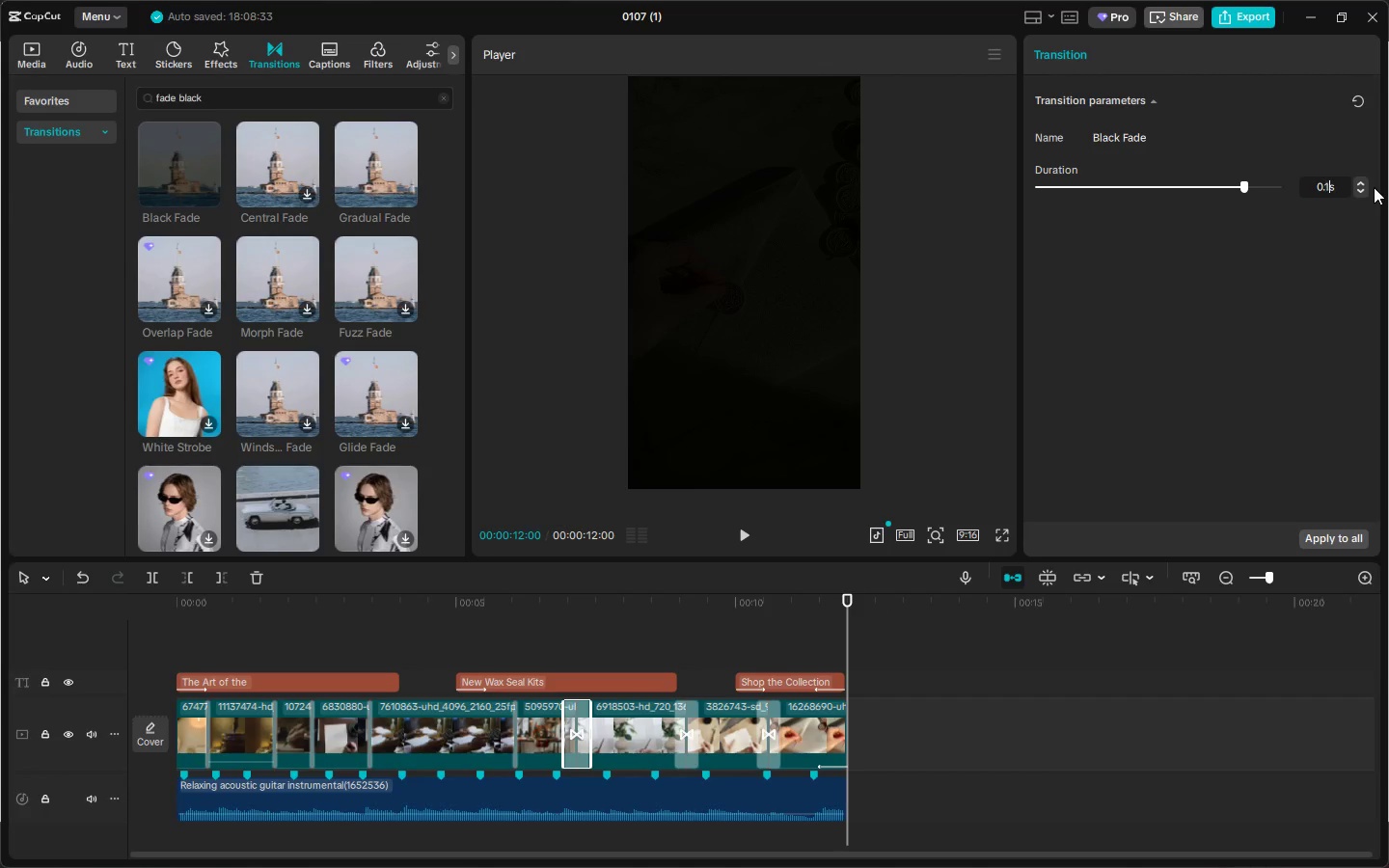 
key(Enter)
 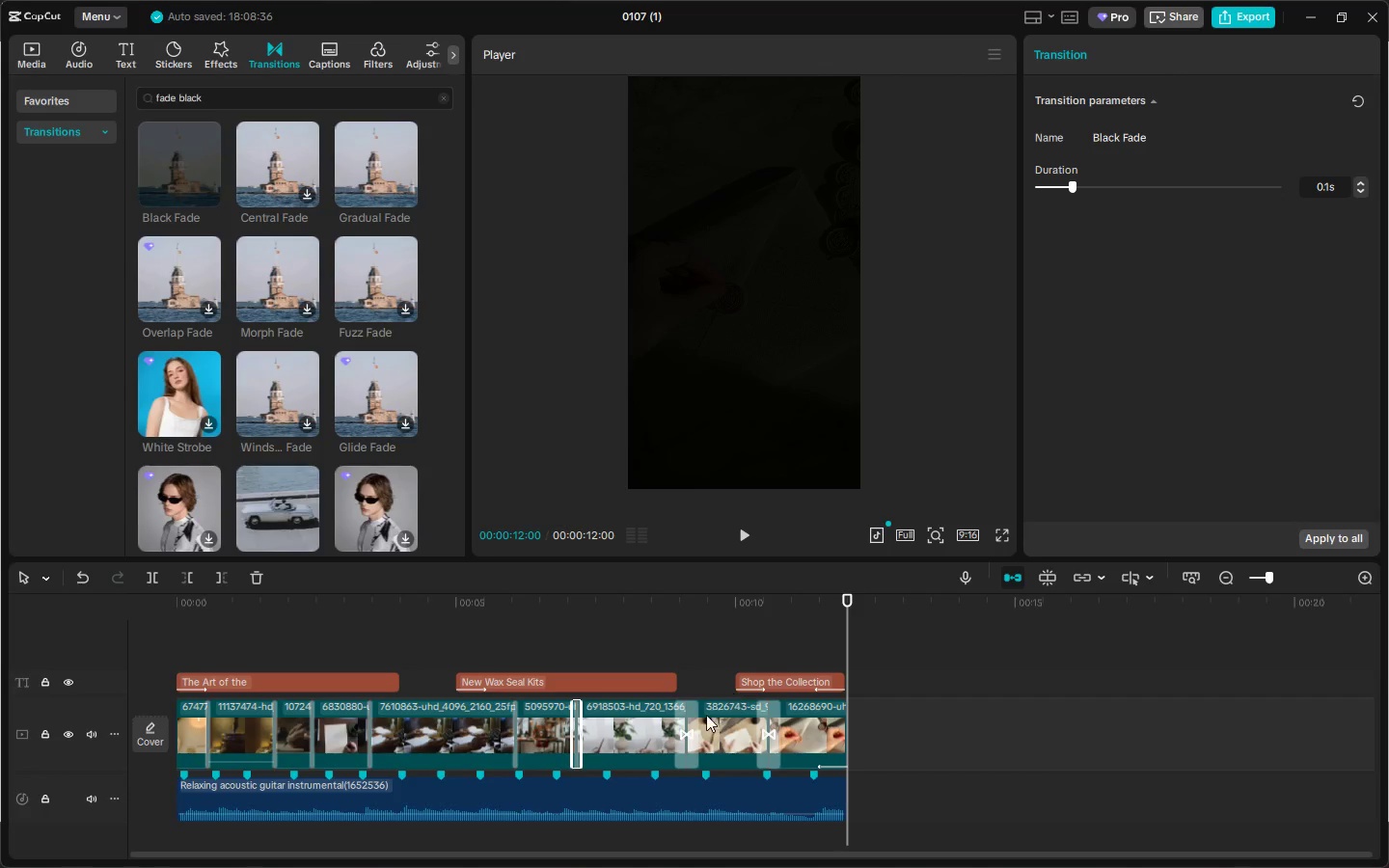 
left_click([689, 731])
 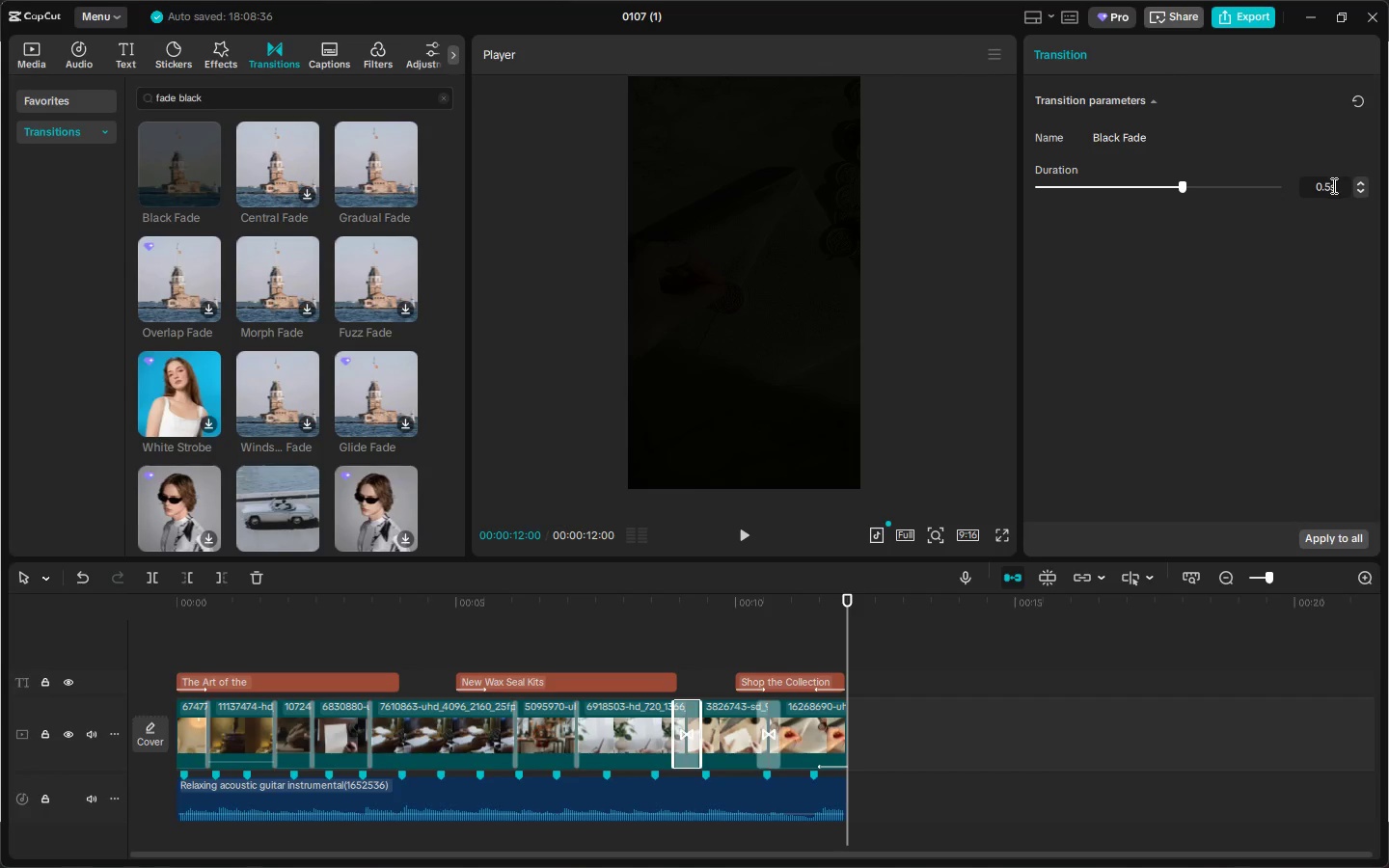 
left_click([1325, 187])